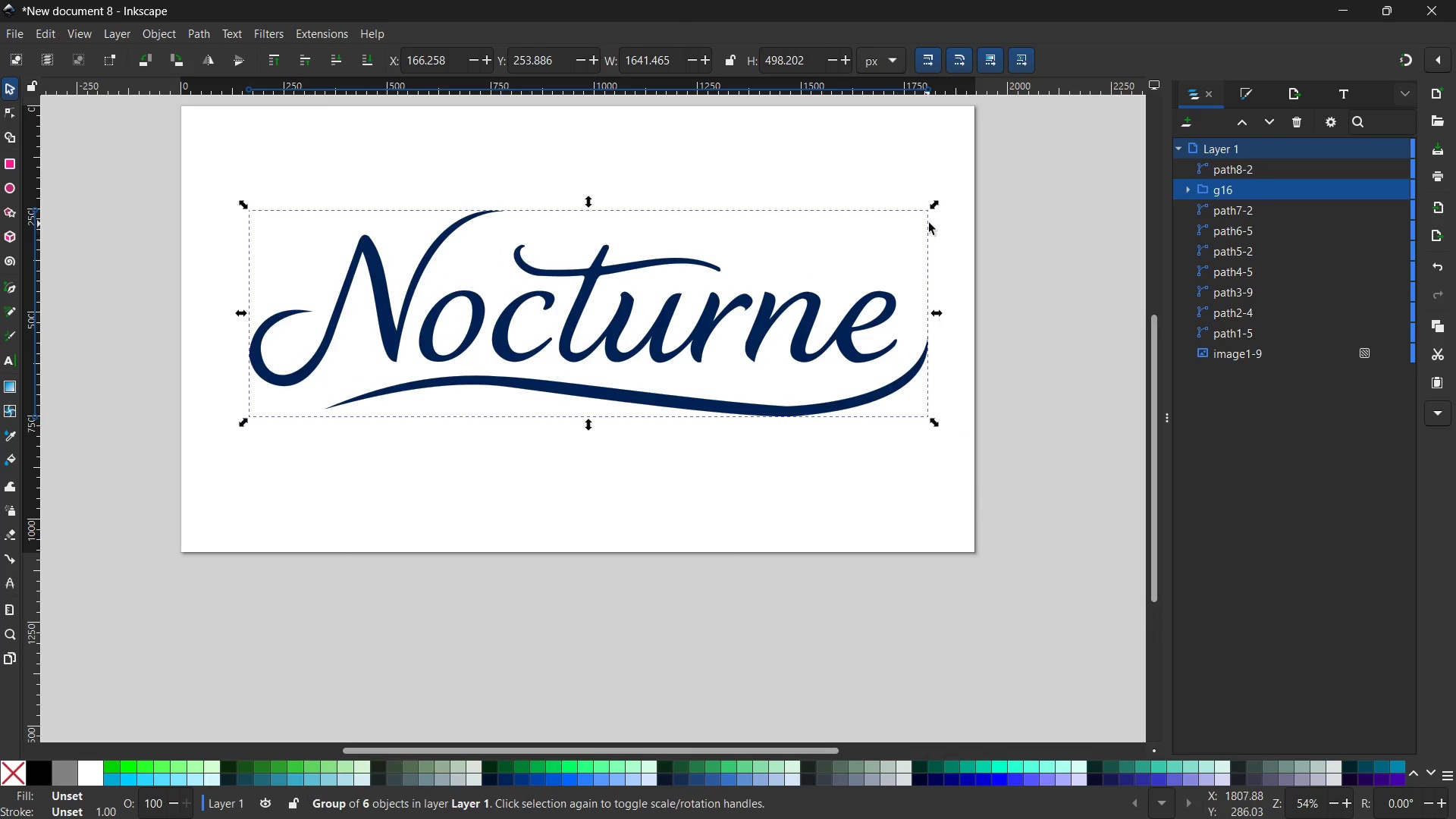 
hold_key(key=ControlLeft, duration=2.11)
left_click_drag(start_coordinate=[933, 206], to_coordinate=[730, 294])
 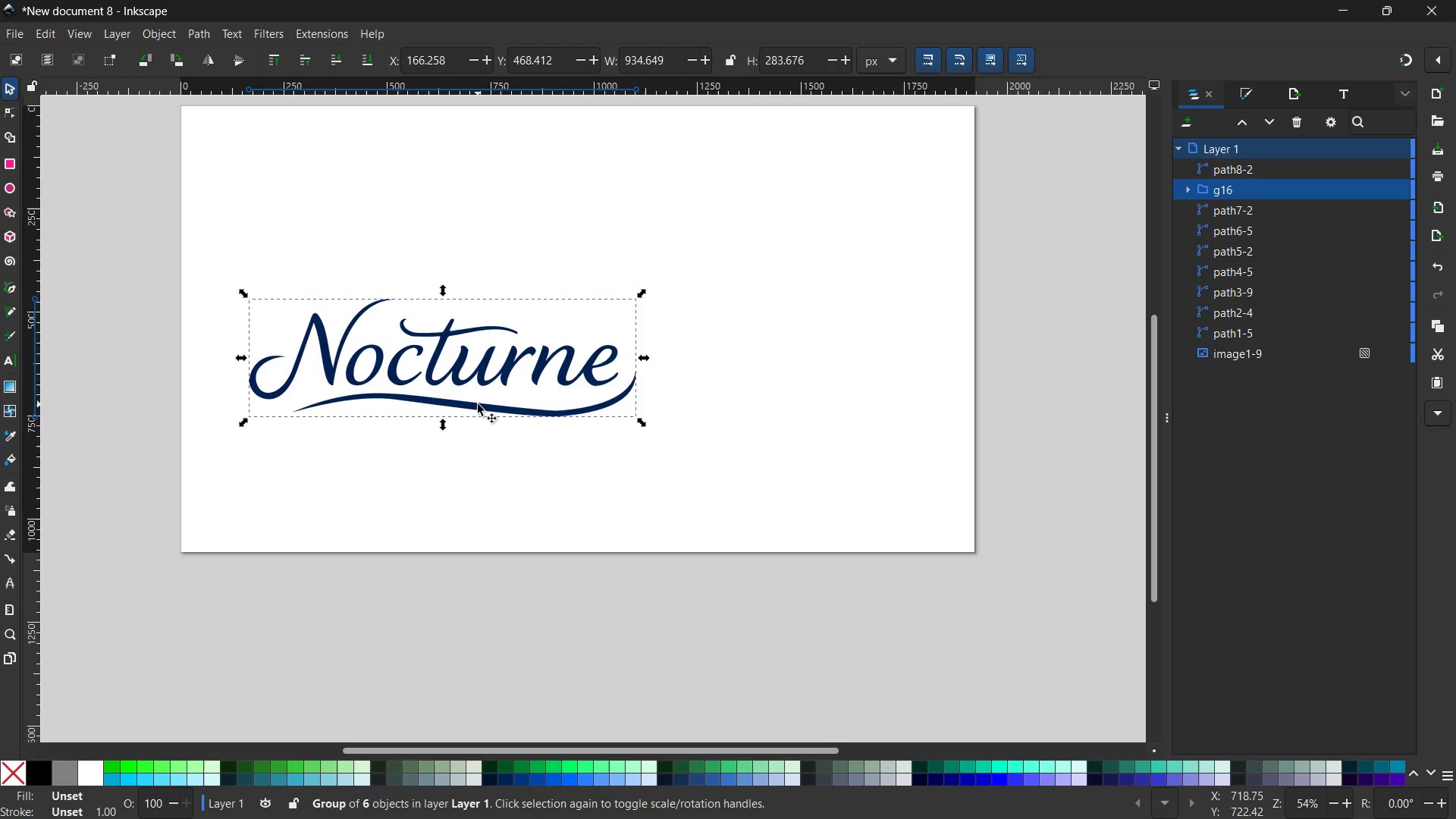 
left_click_drag(start_coordinate=[478, 404], to_coordinate=[446, 340])
 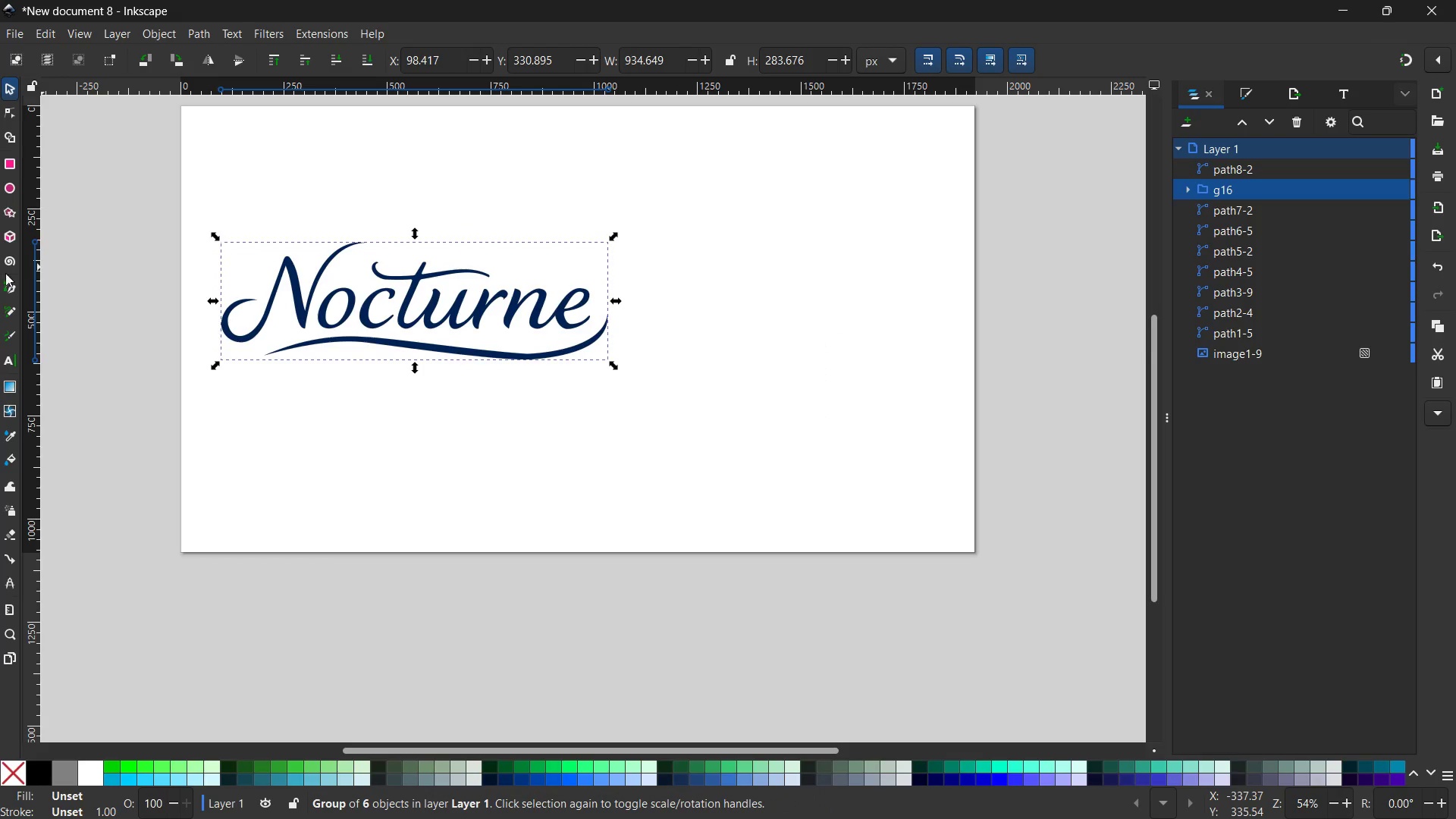 
left_click([9, 167])
 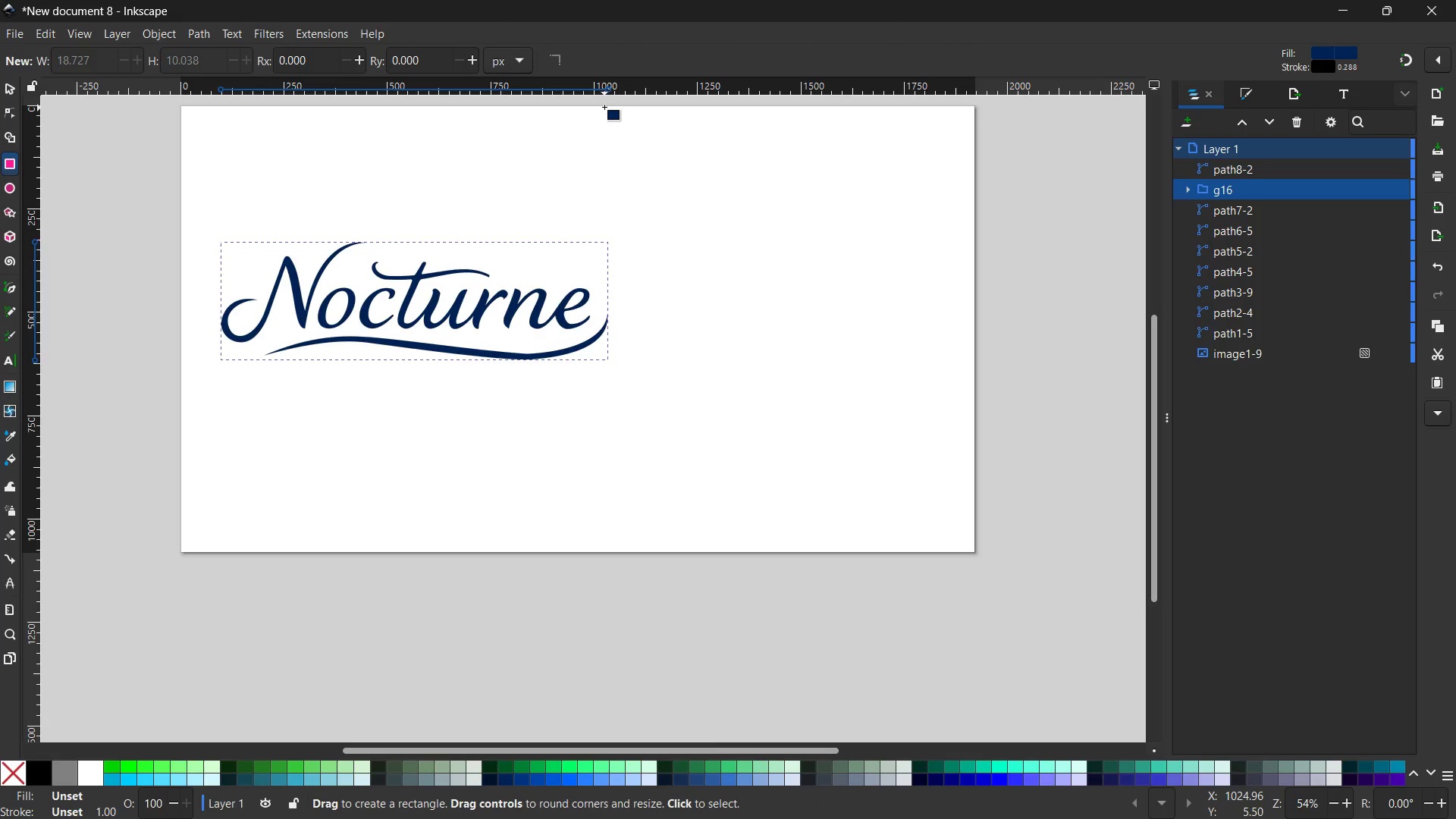 
left_click_drag(start_coordinate=[604, 105], to_coordinate=[977, 360])
 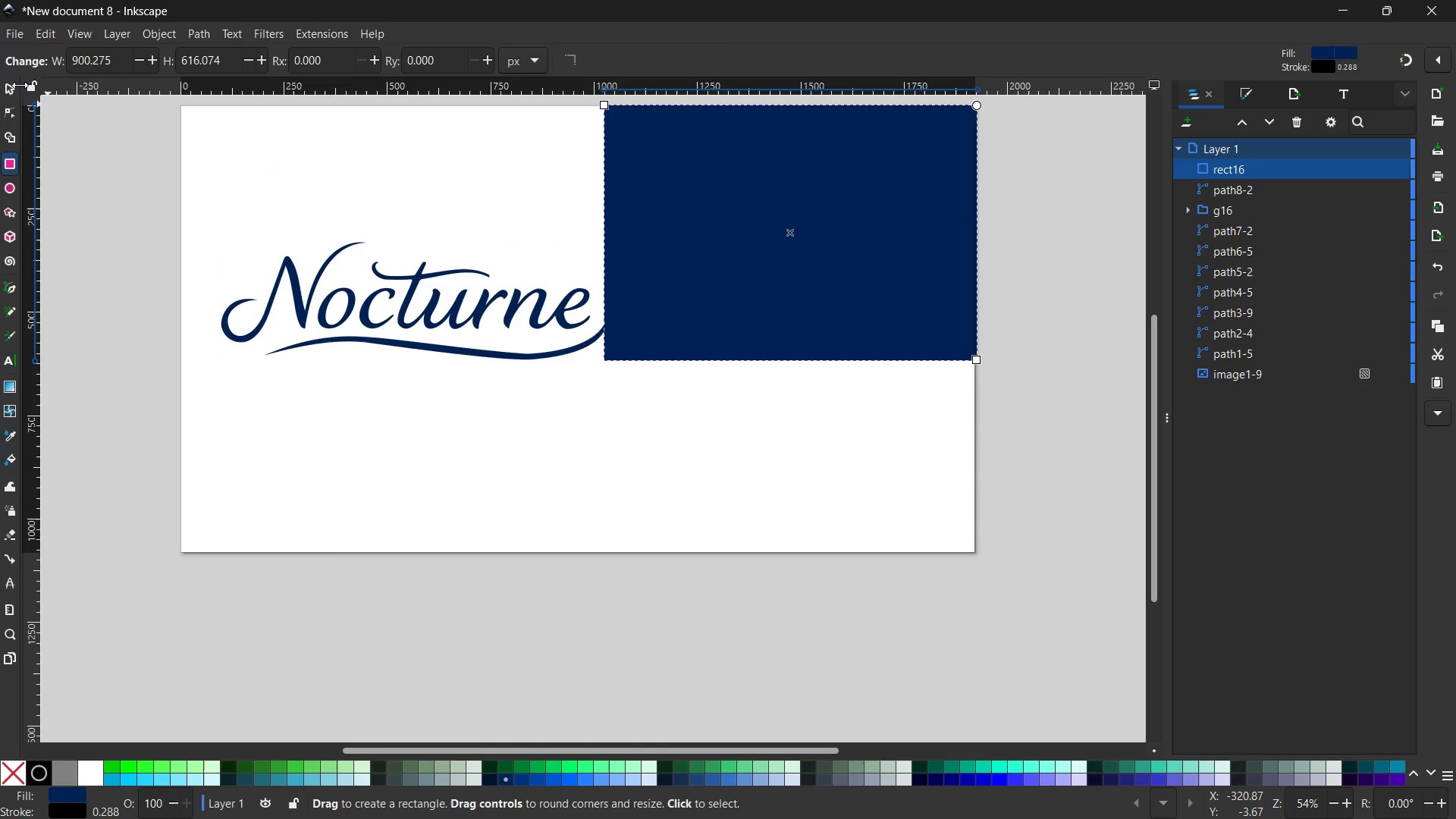 
left_click([12, 85])
 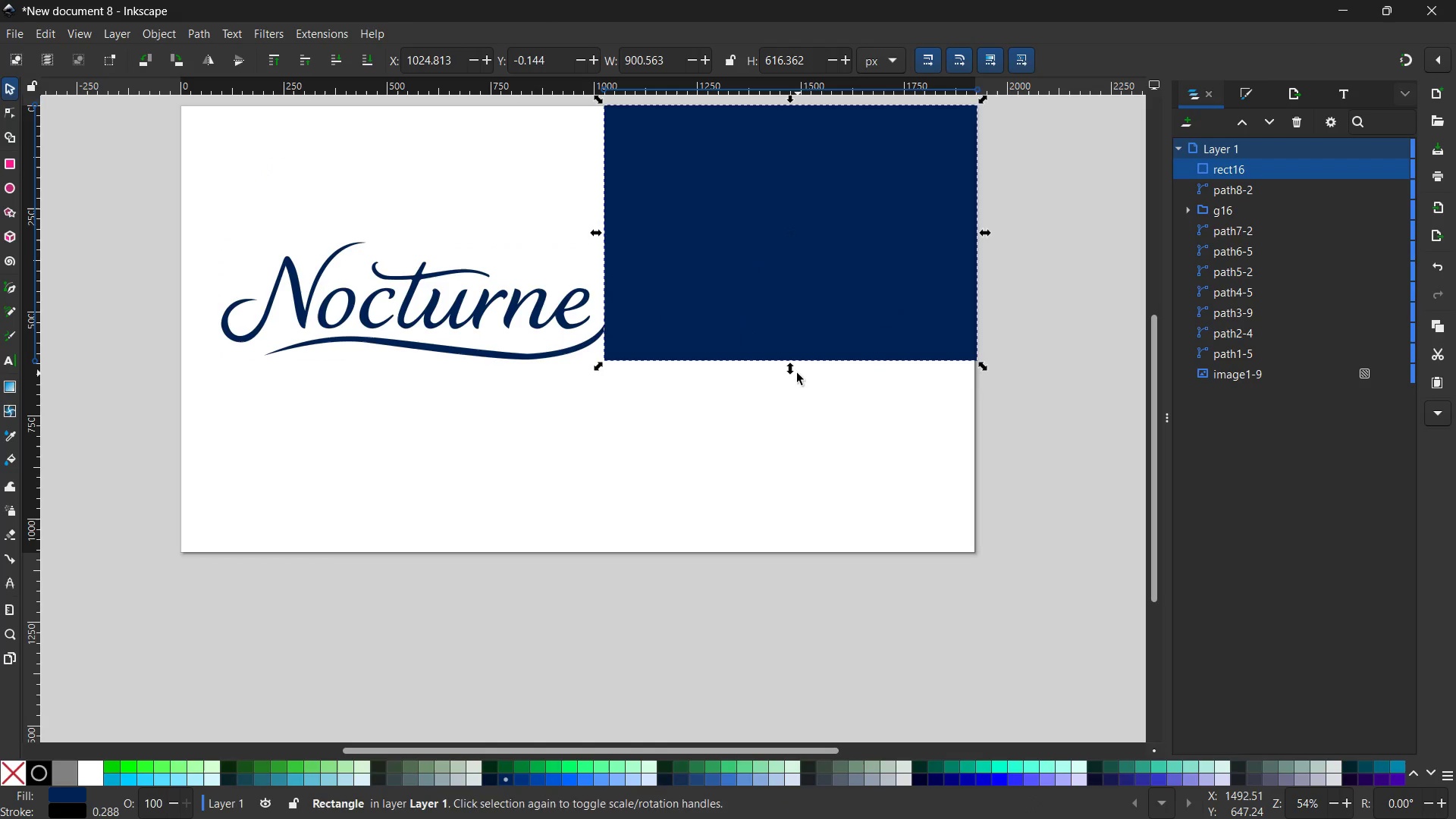 
left_click_drag(start_coordinate=[795, 373], to_coordinate=[797, 353])
 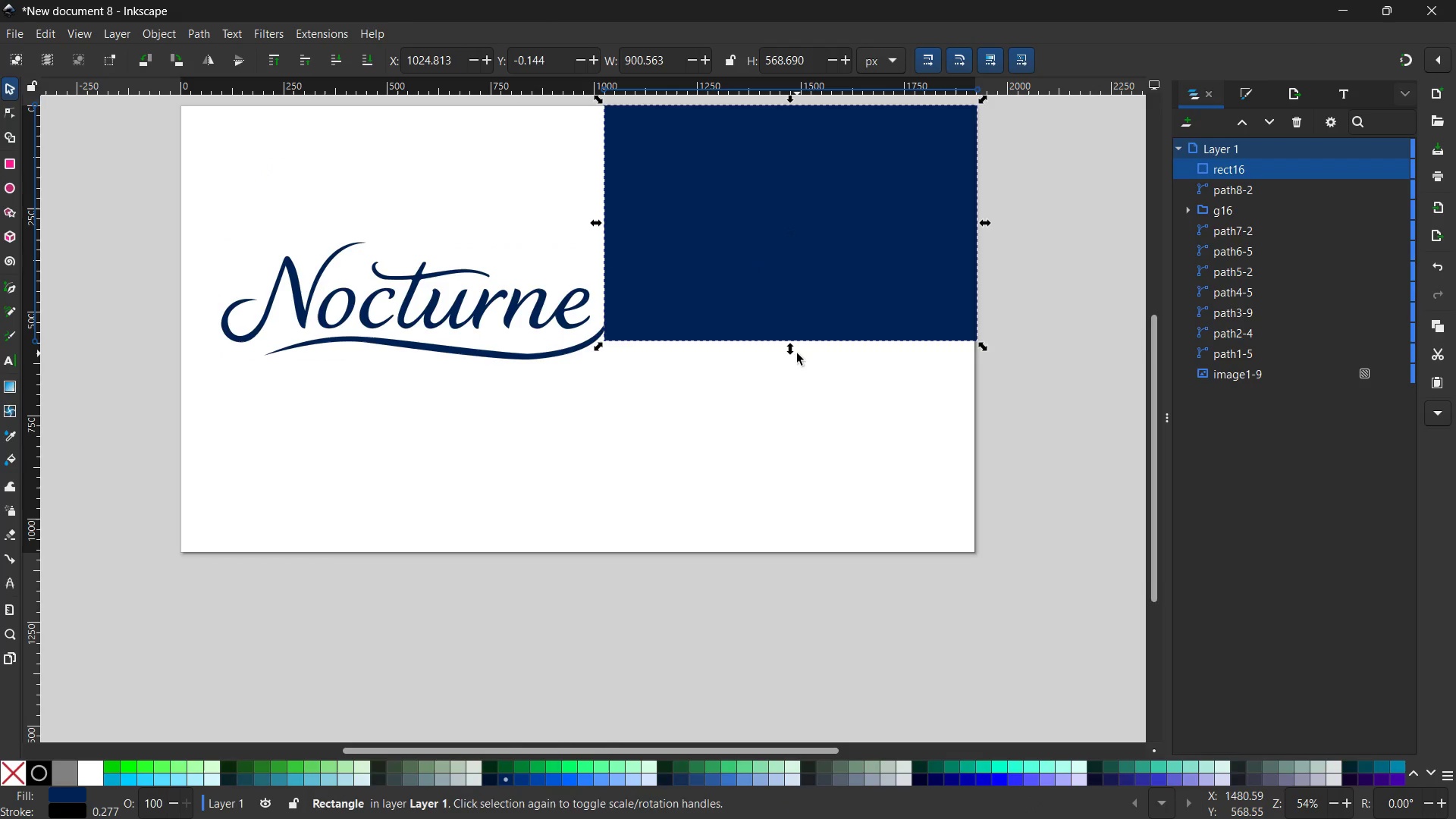 
key(Control+C)
 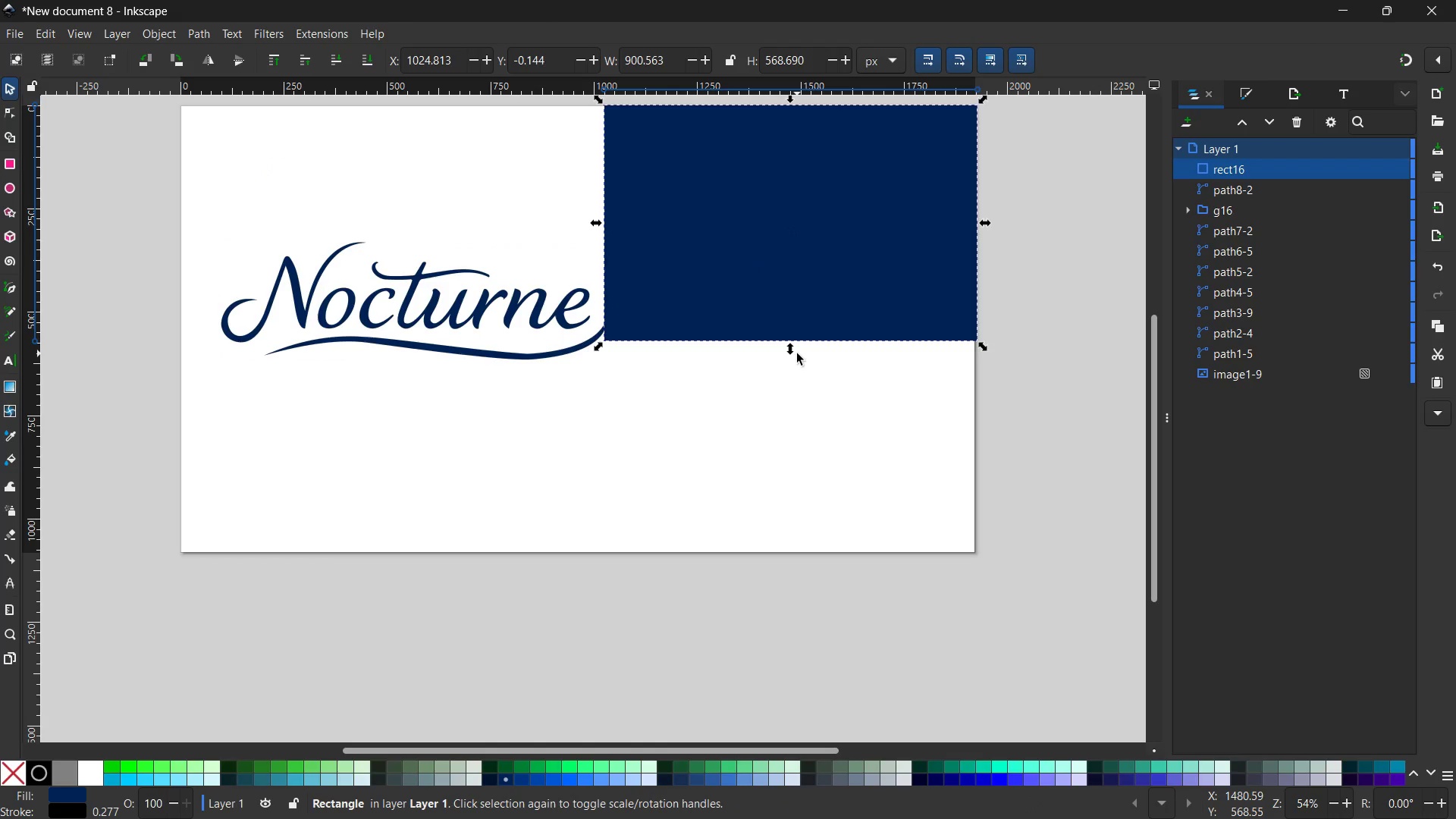 
key(Control+V)
 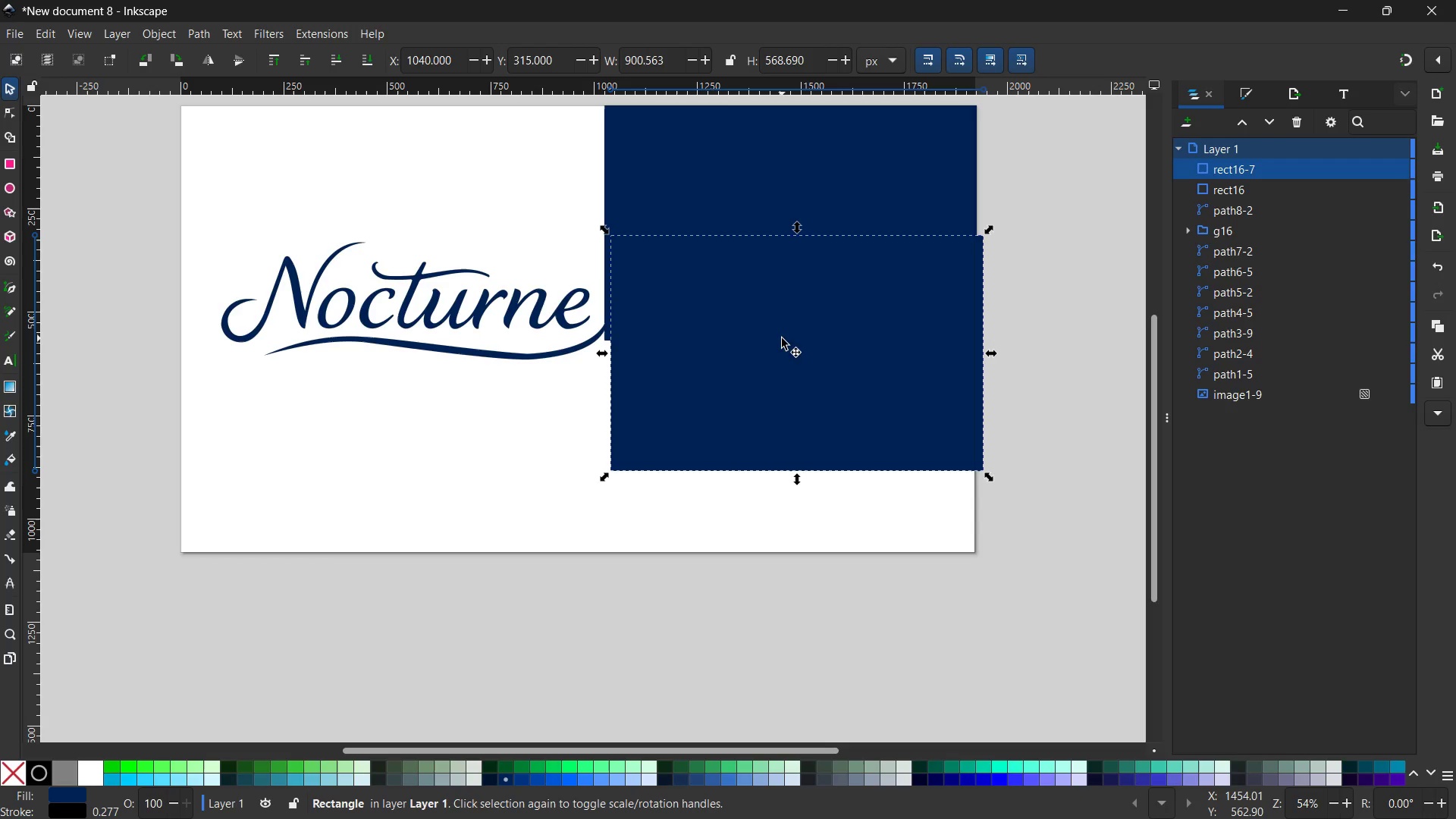 
left_click_drag(start_coordinate=[782, 338], to_coordinate=[776, 428])
 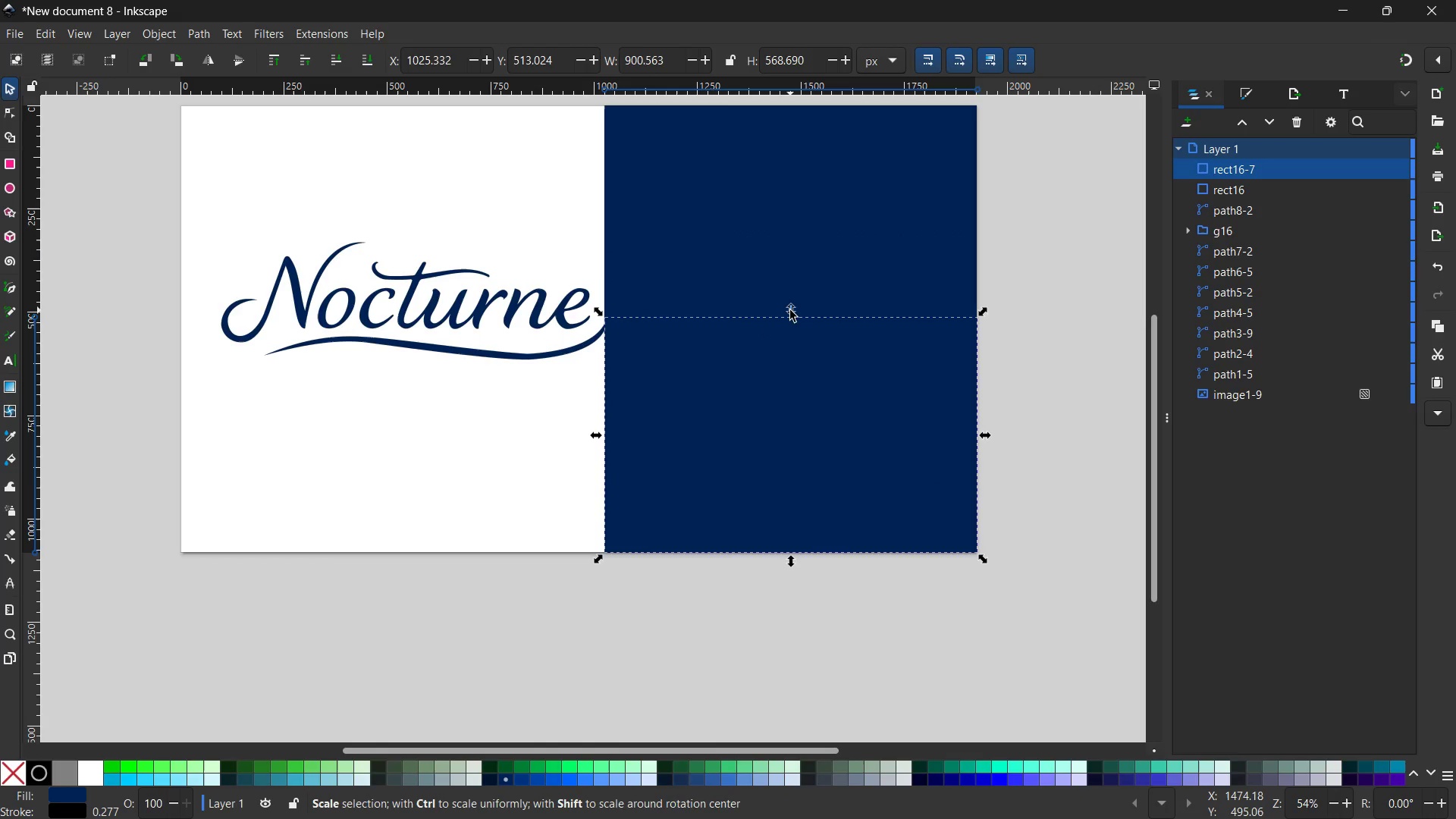 
left_click_drag(start_coordinate=[790, 310], to_coordinate=[791, 327])
 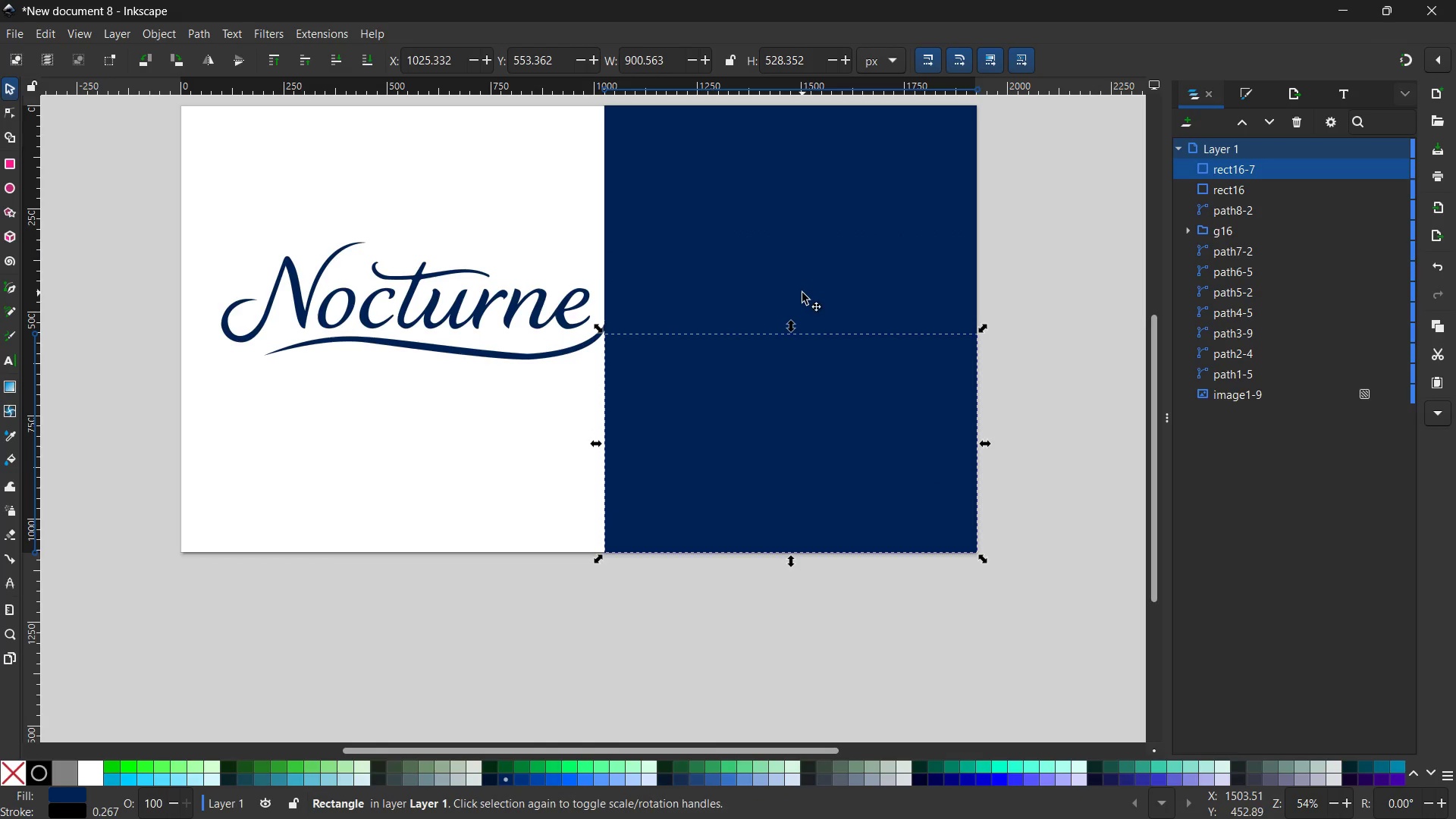 
left_click([802, 293])
 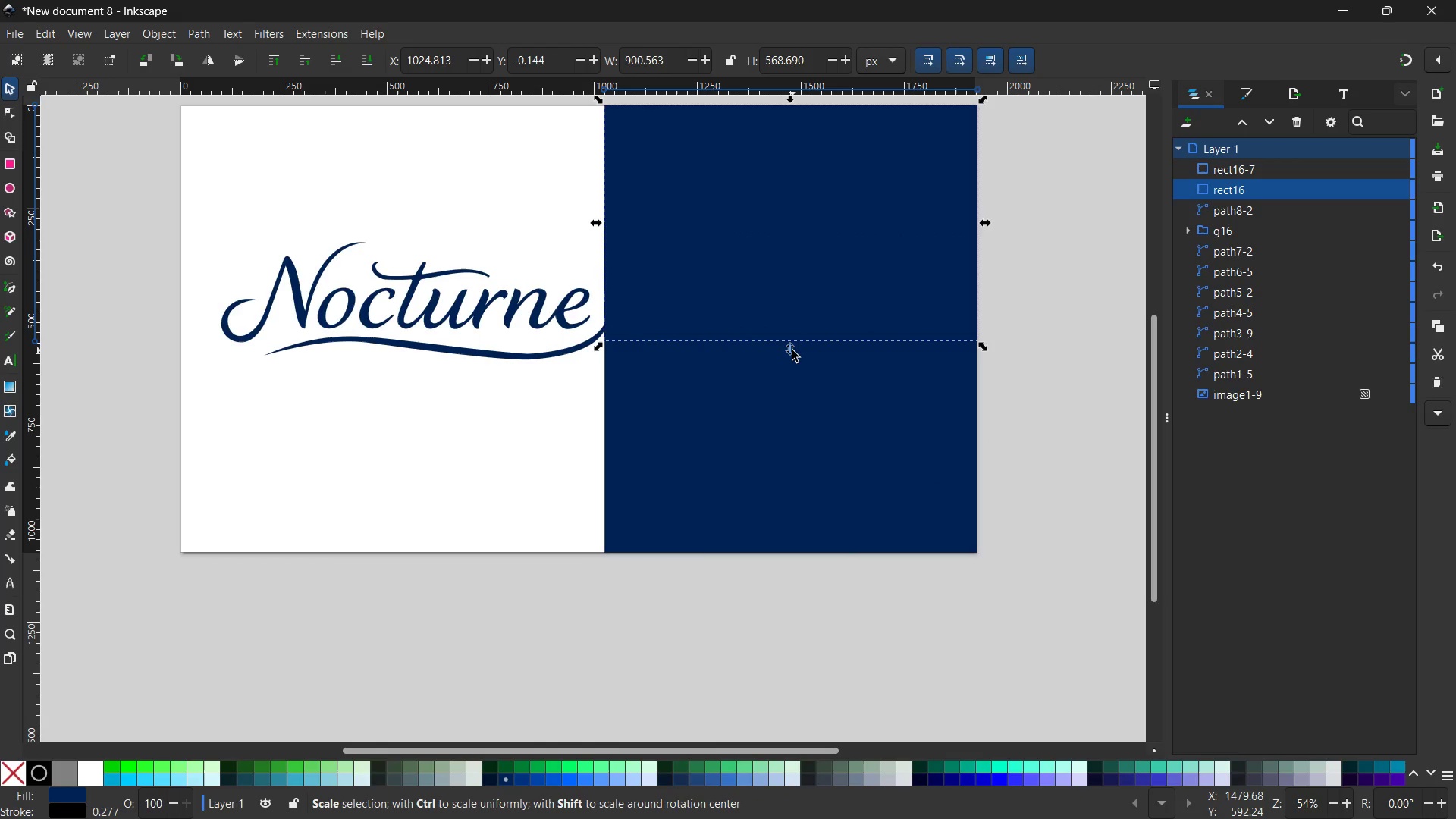 
left_click_drag(start_coordinate=[792, 350], to_coordinate=[792, 346])
 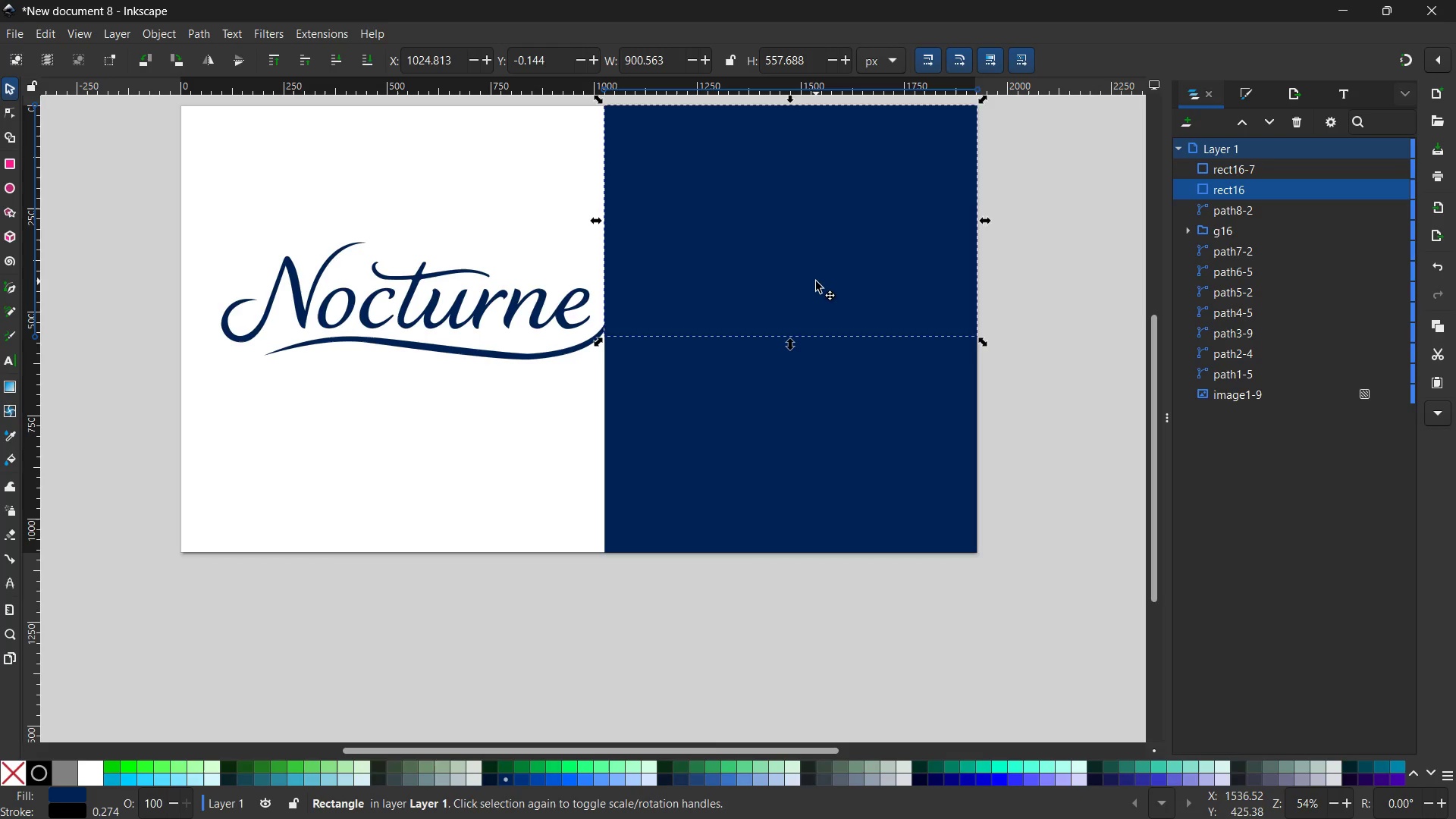 
left_click([816, 281])
 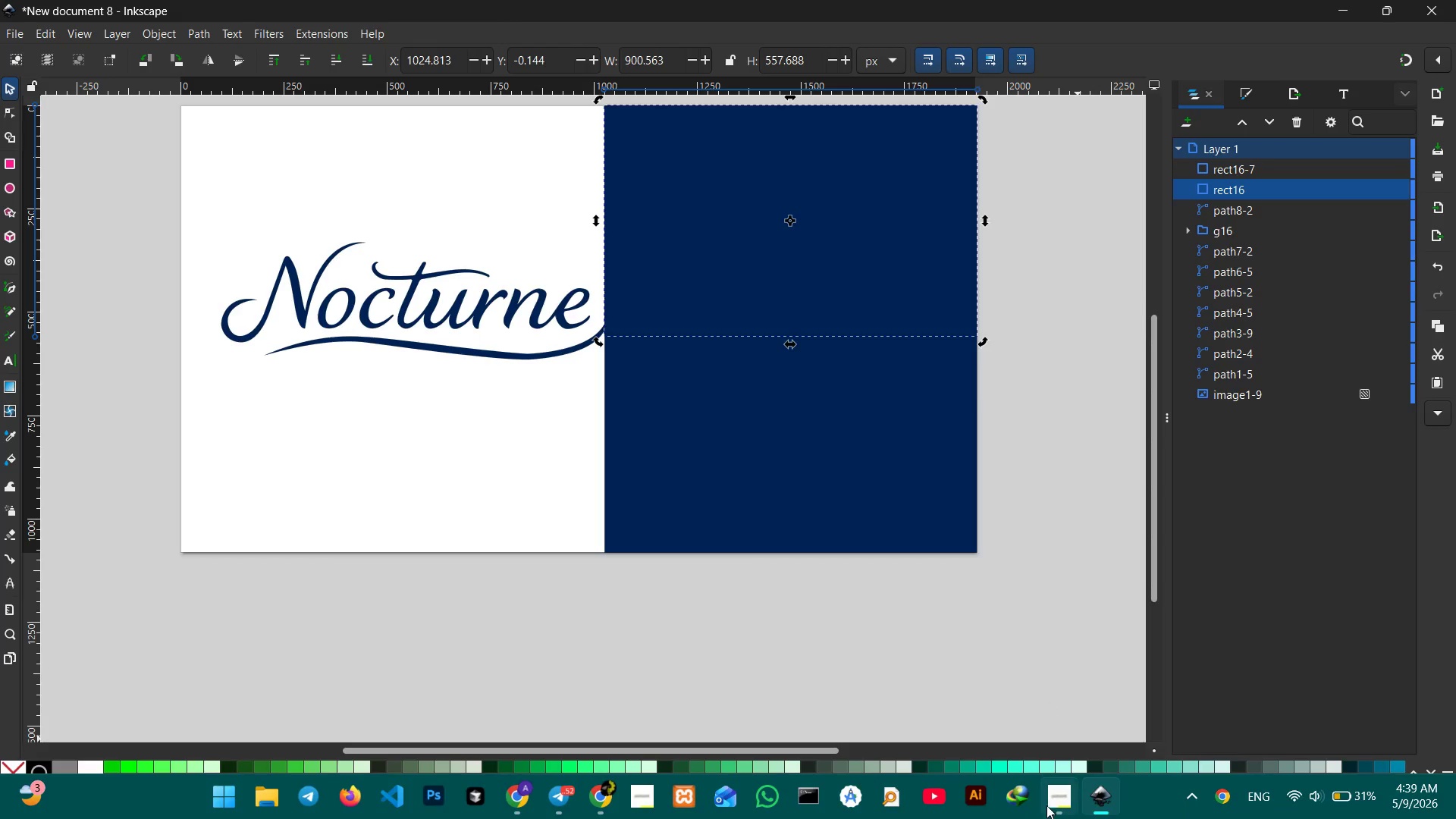 
left_click([1059, 795])